 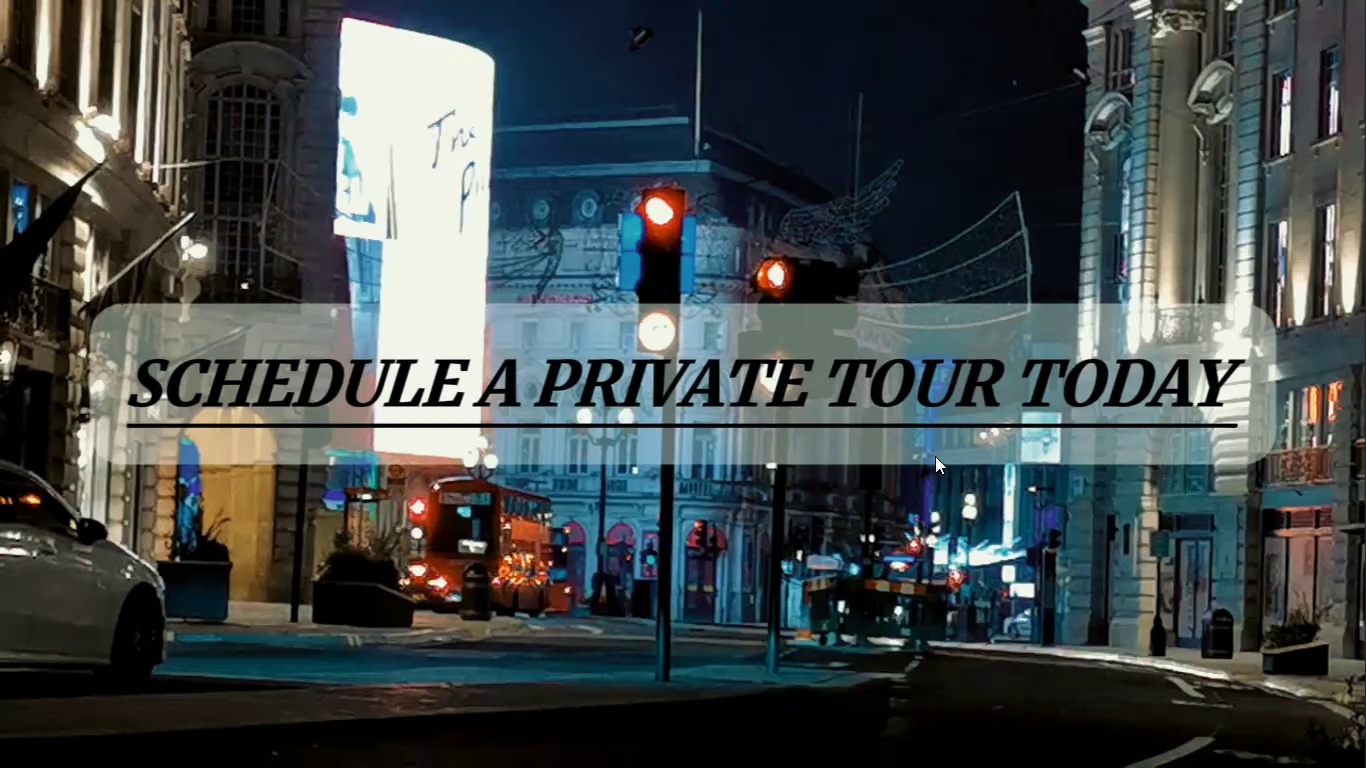 
key(Escape)
 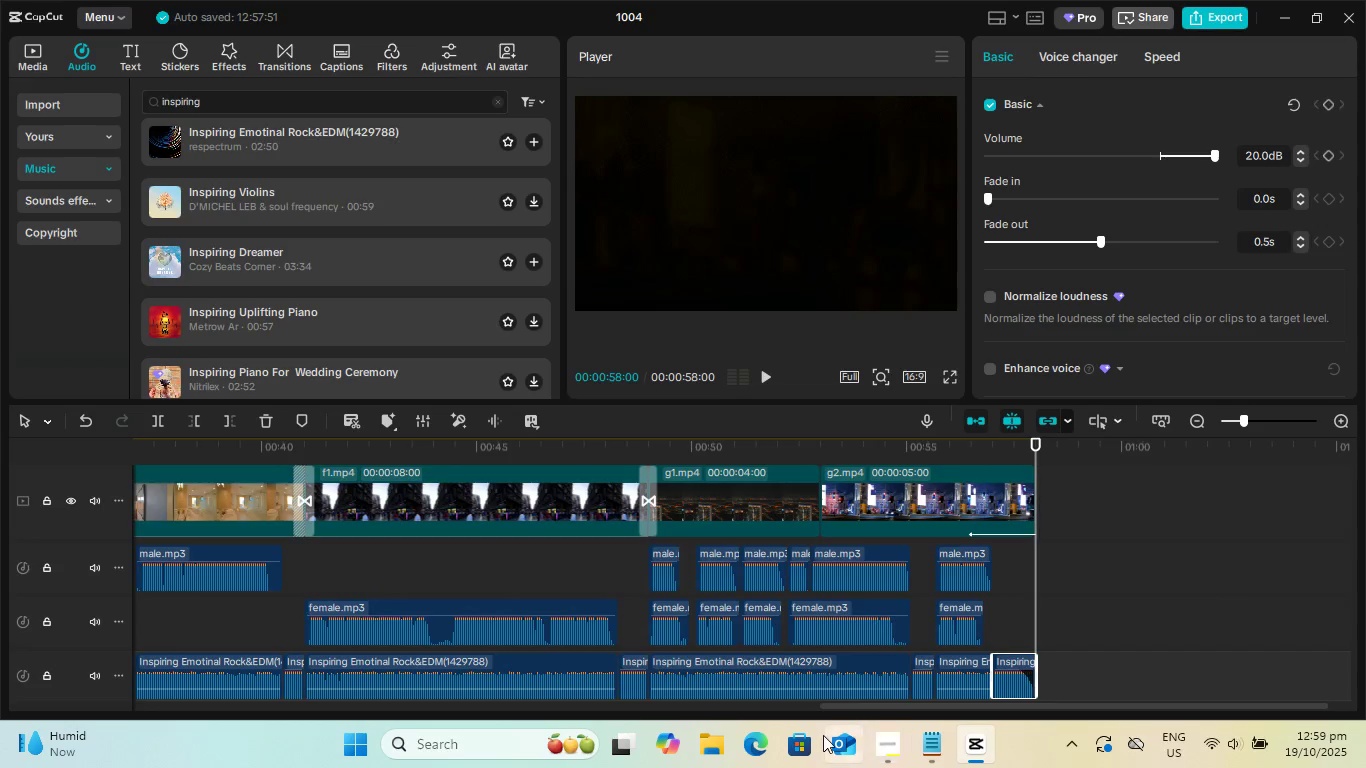 
left_click_drag(start_coordinate=[888, 708], to_coordinate=[192, 704])
 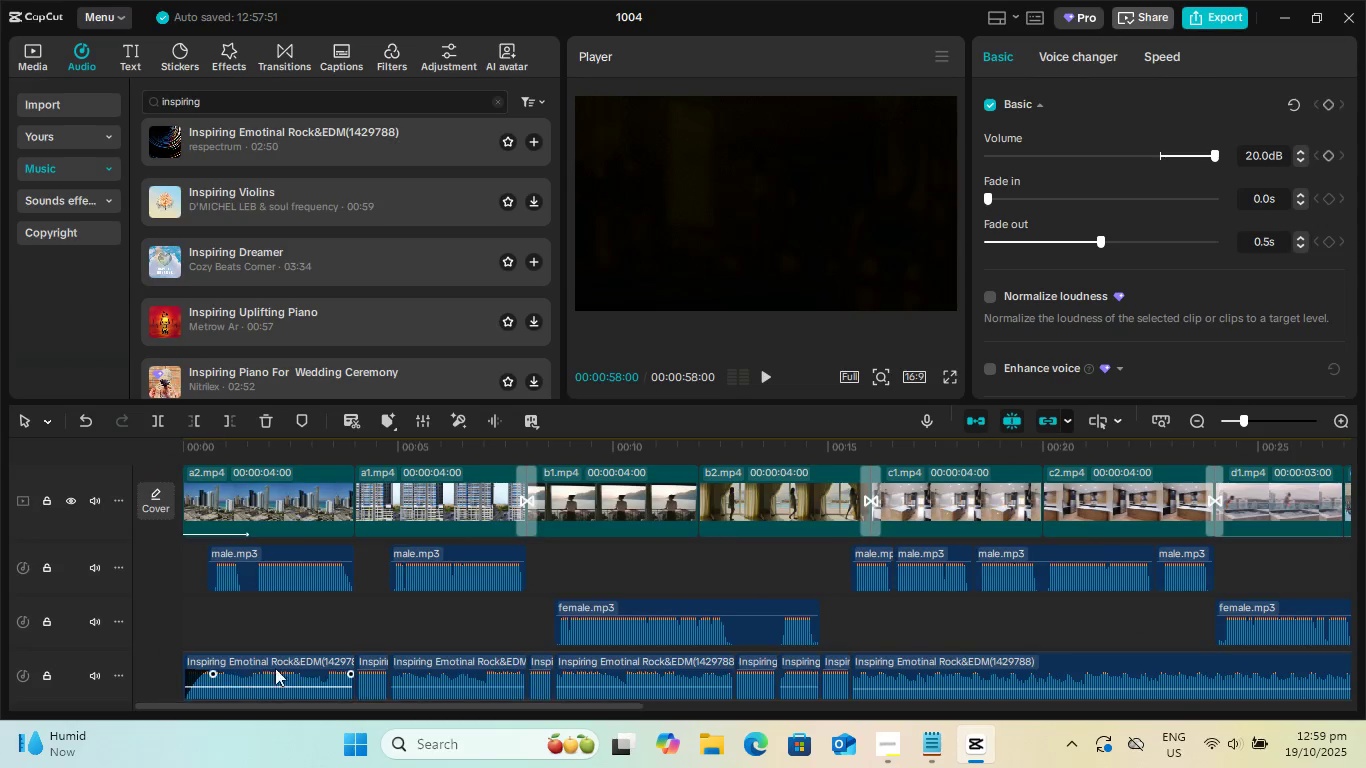 
mouse_move([313, 682])
 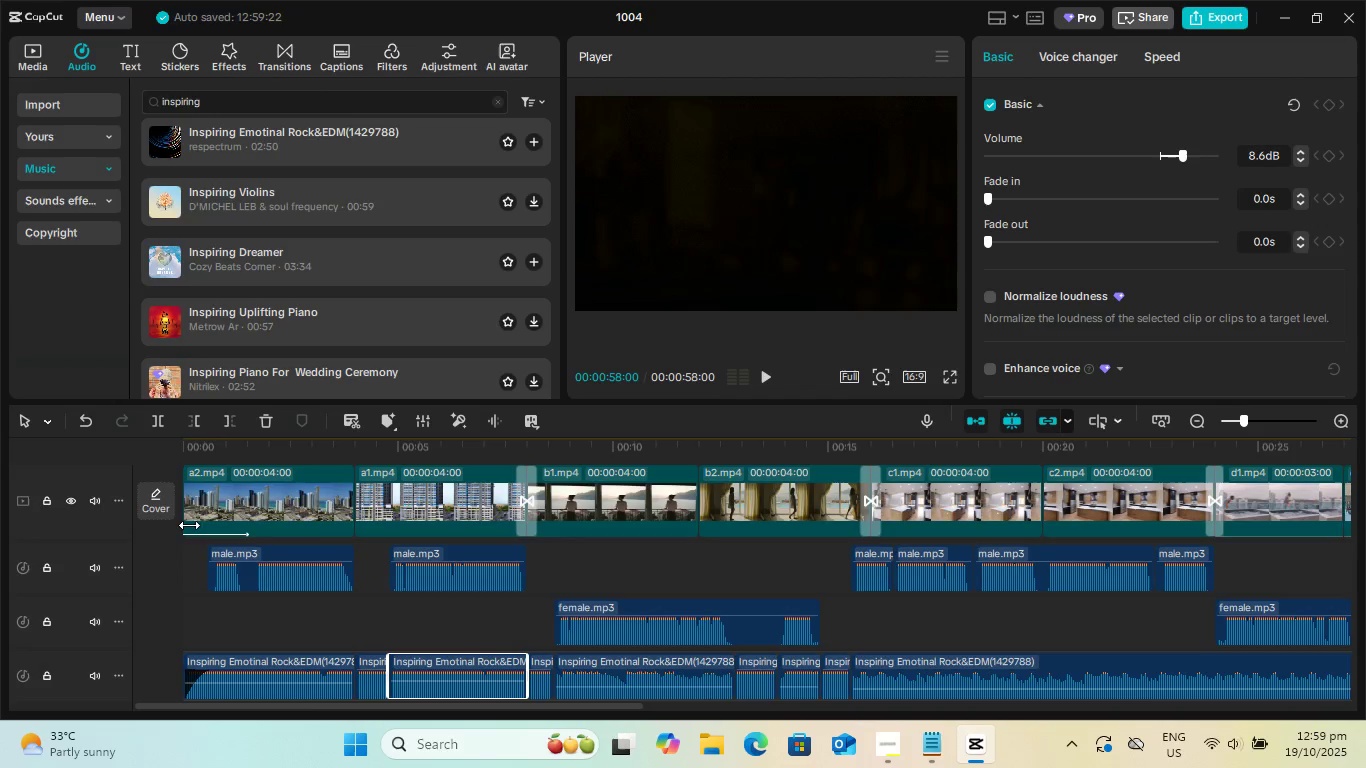 
left_click([192, 456])
 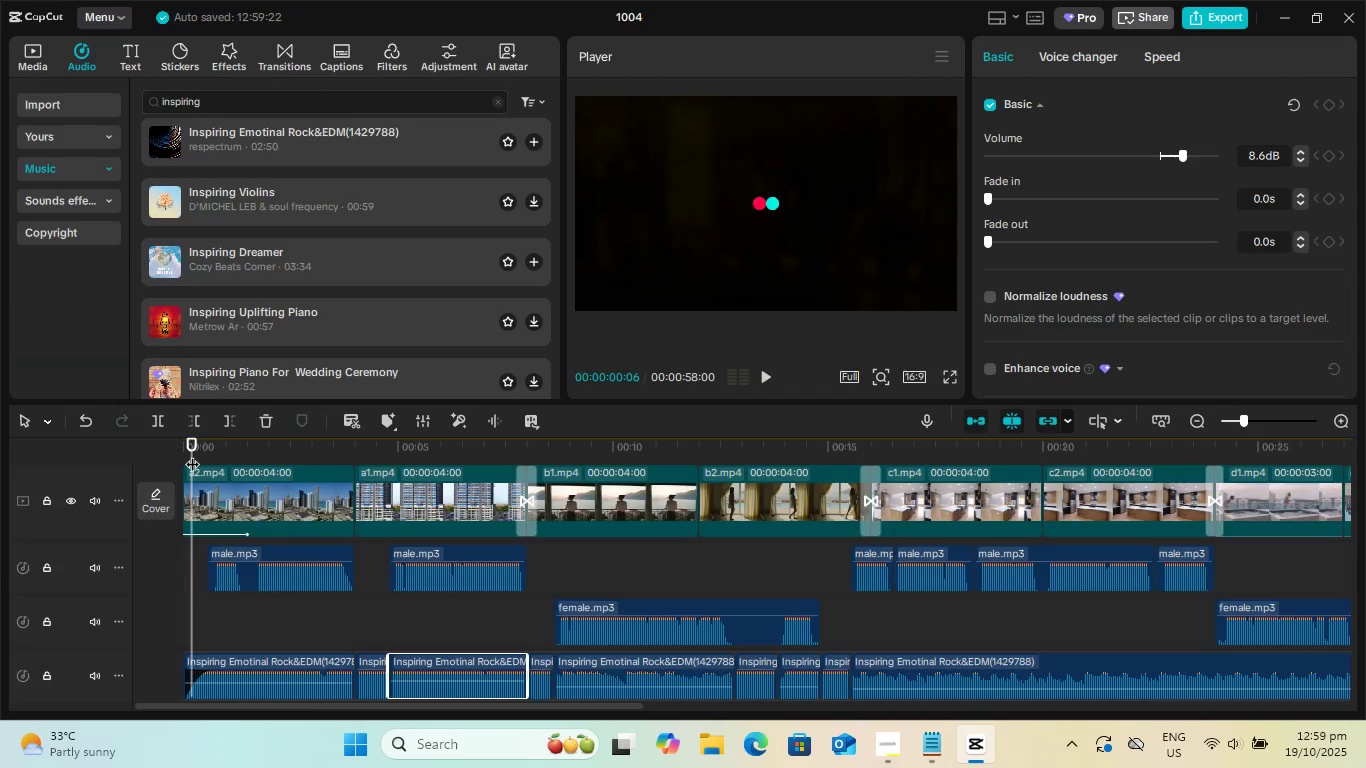 
key(Space)
 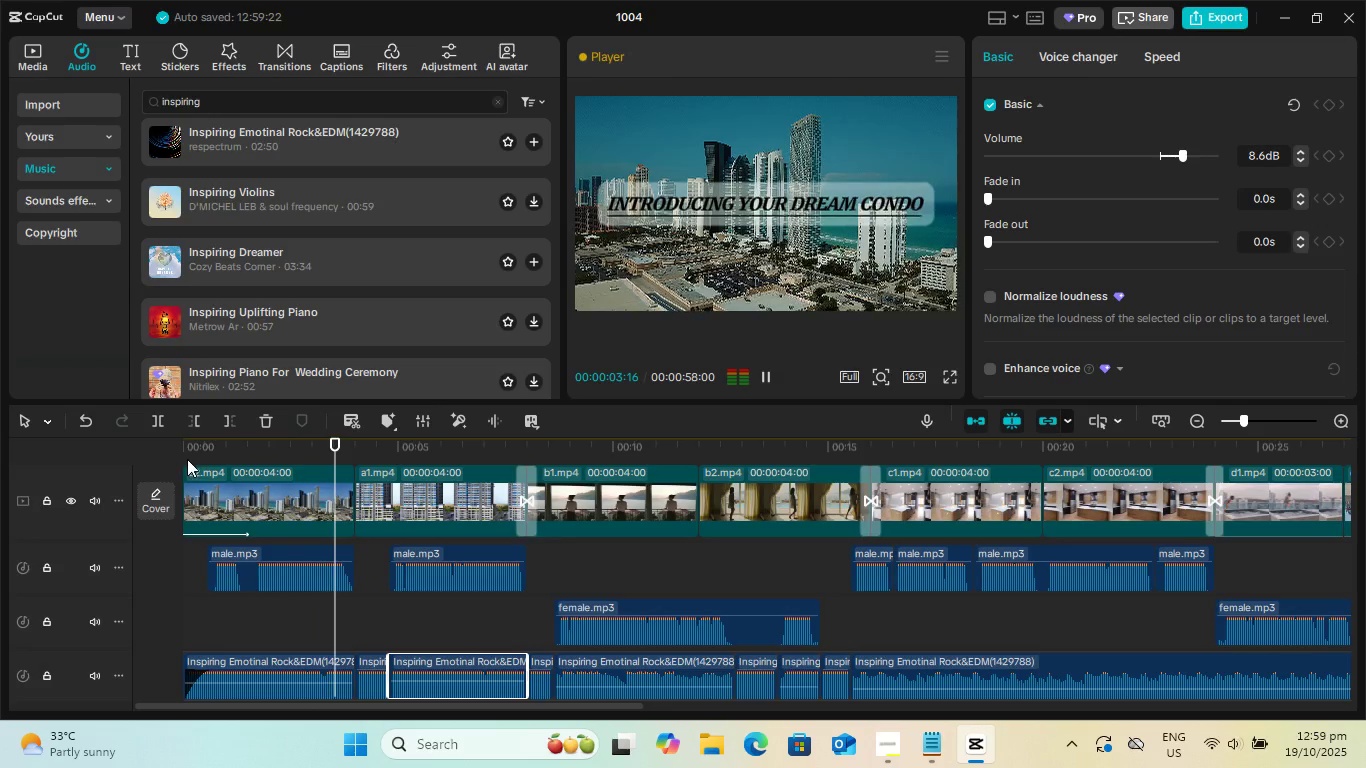 
wait(5.25)
 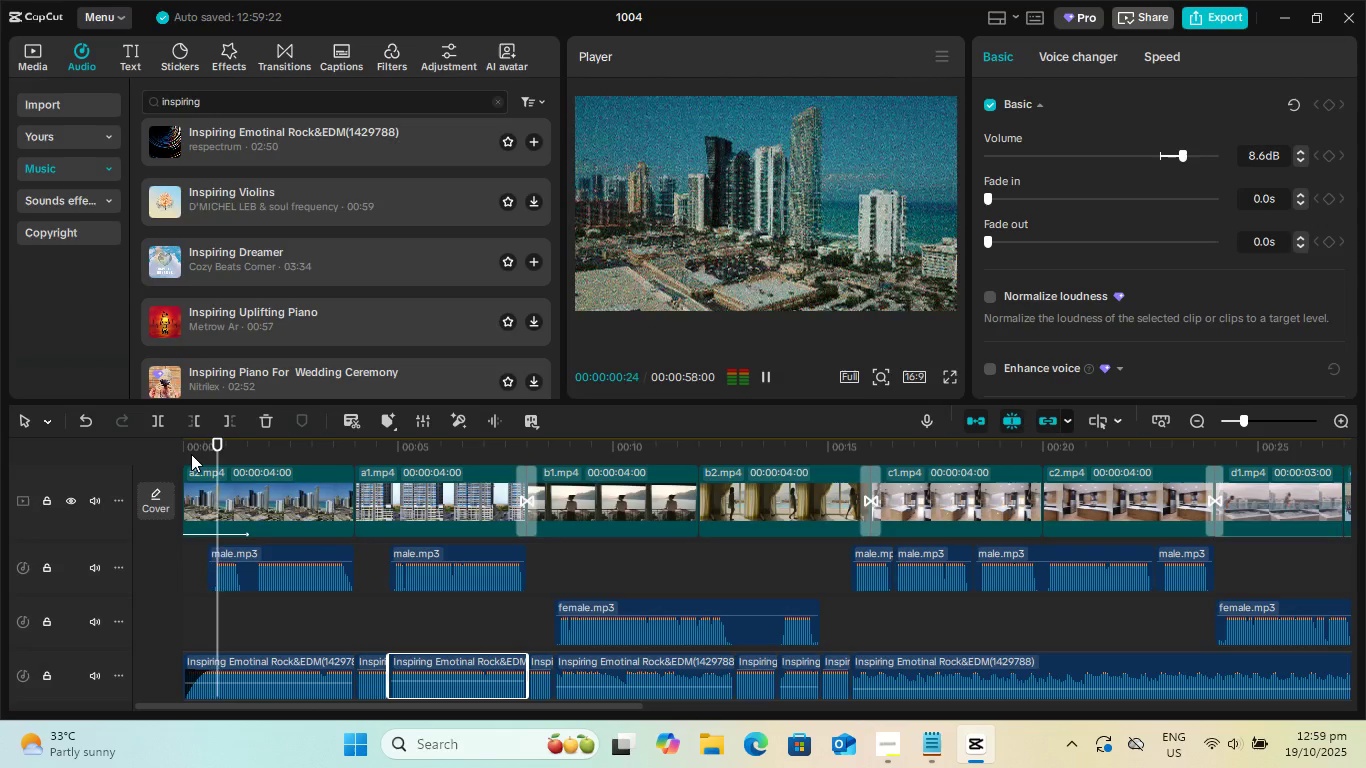 
key(Space)
 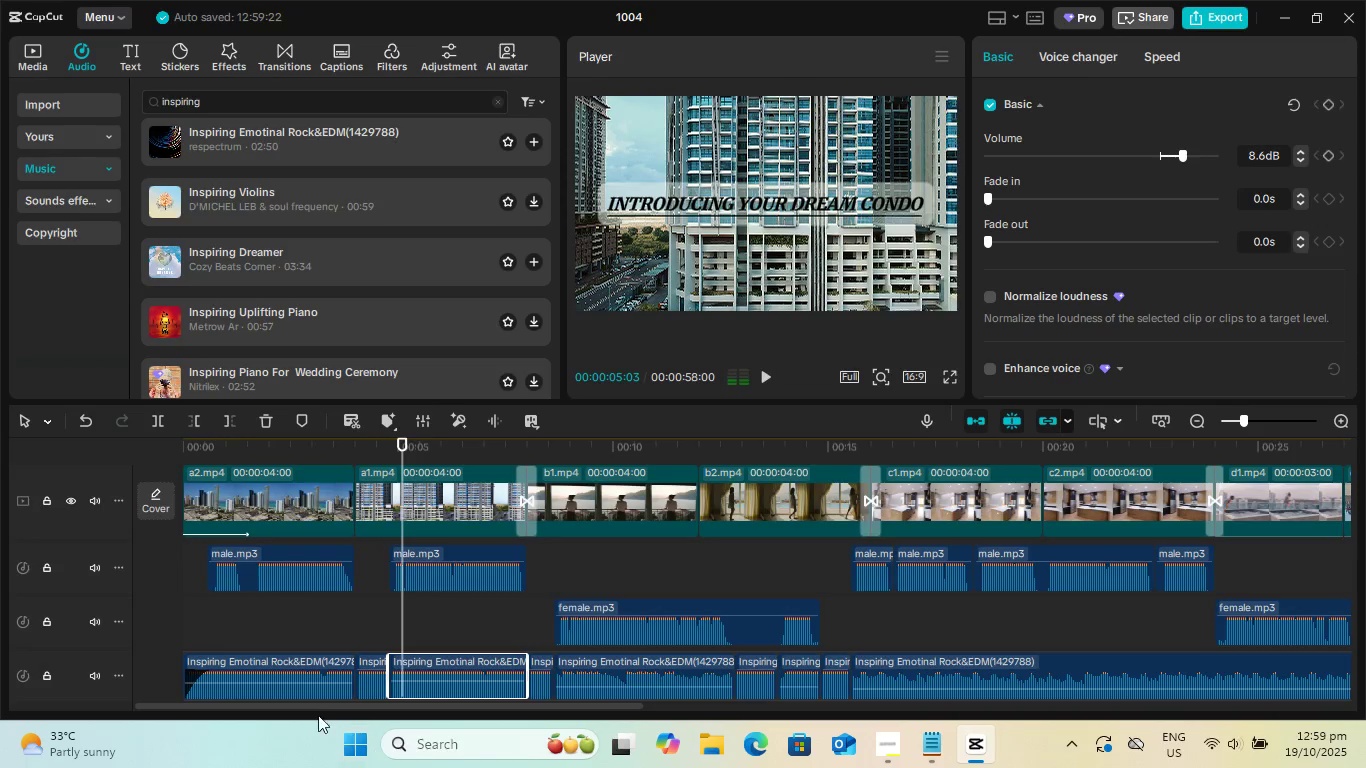 
mouse_move([343, 683])
 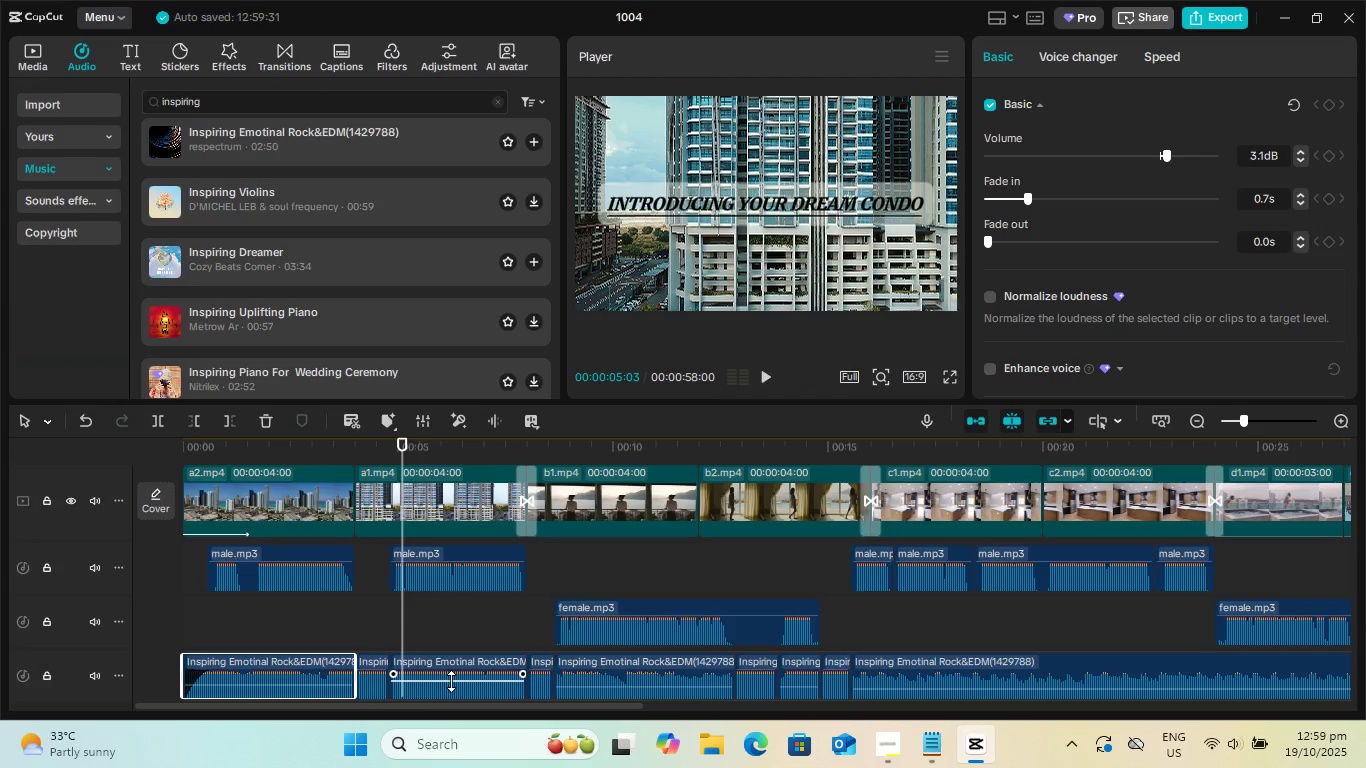 
left_click_drag(start_coordinate=[451, 681], to_coordinate=[456, 683])
 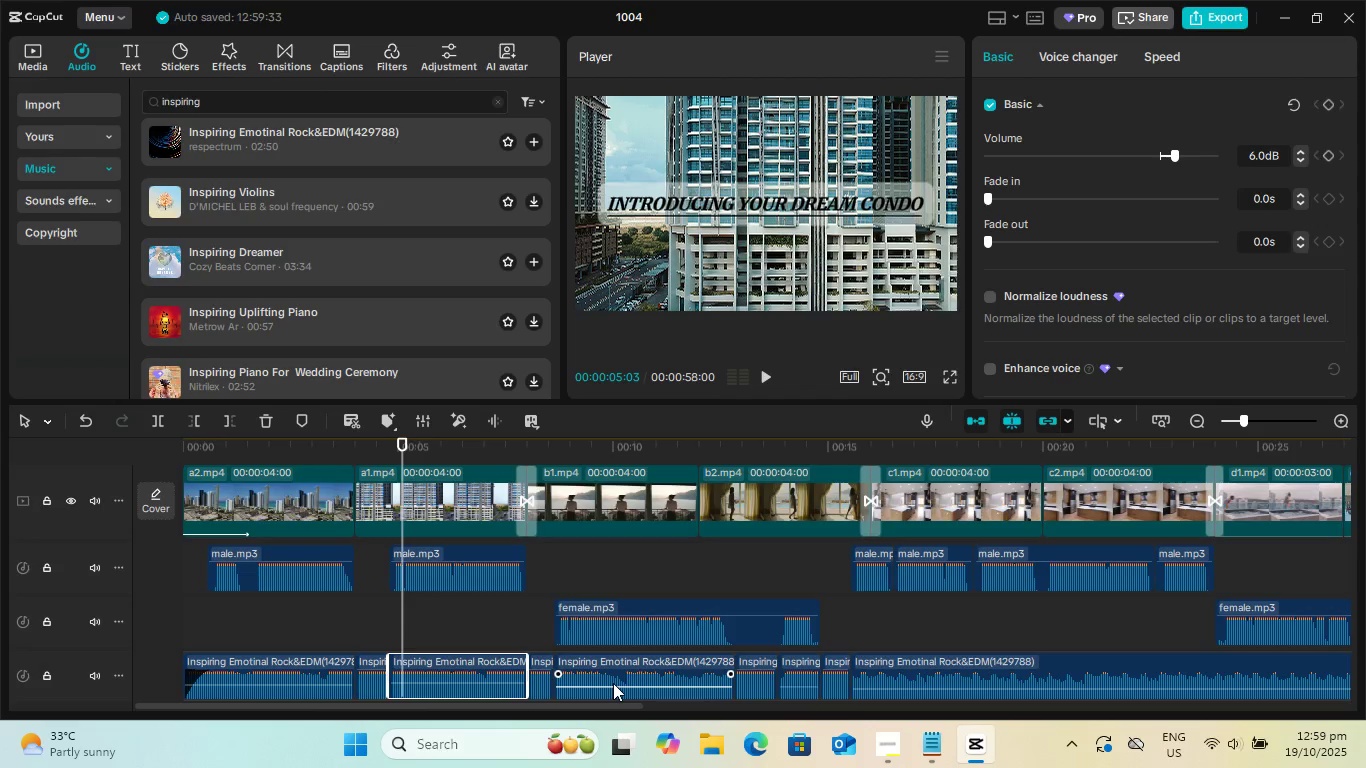 
left_click([613, 683])
 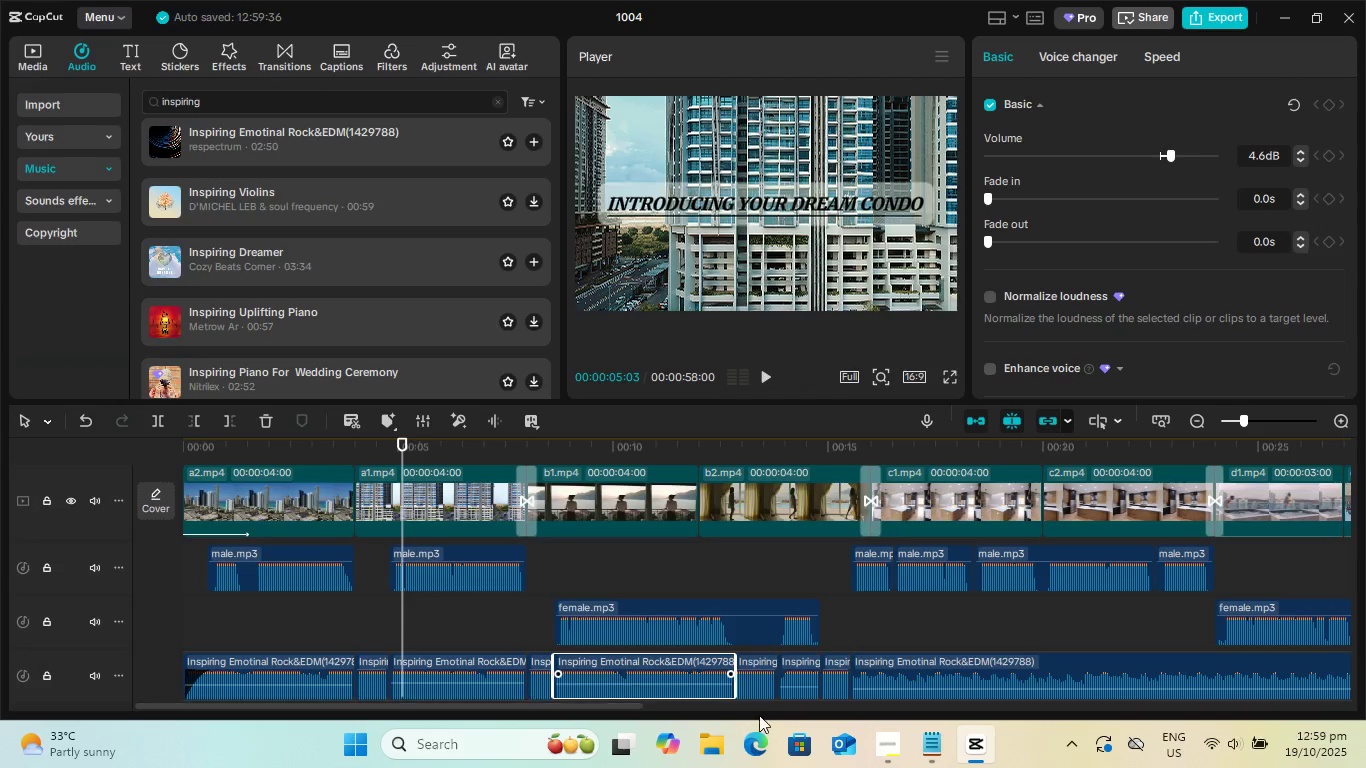 
left_click([881, 736])